 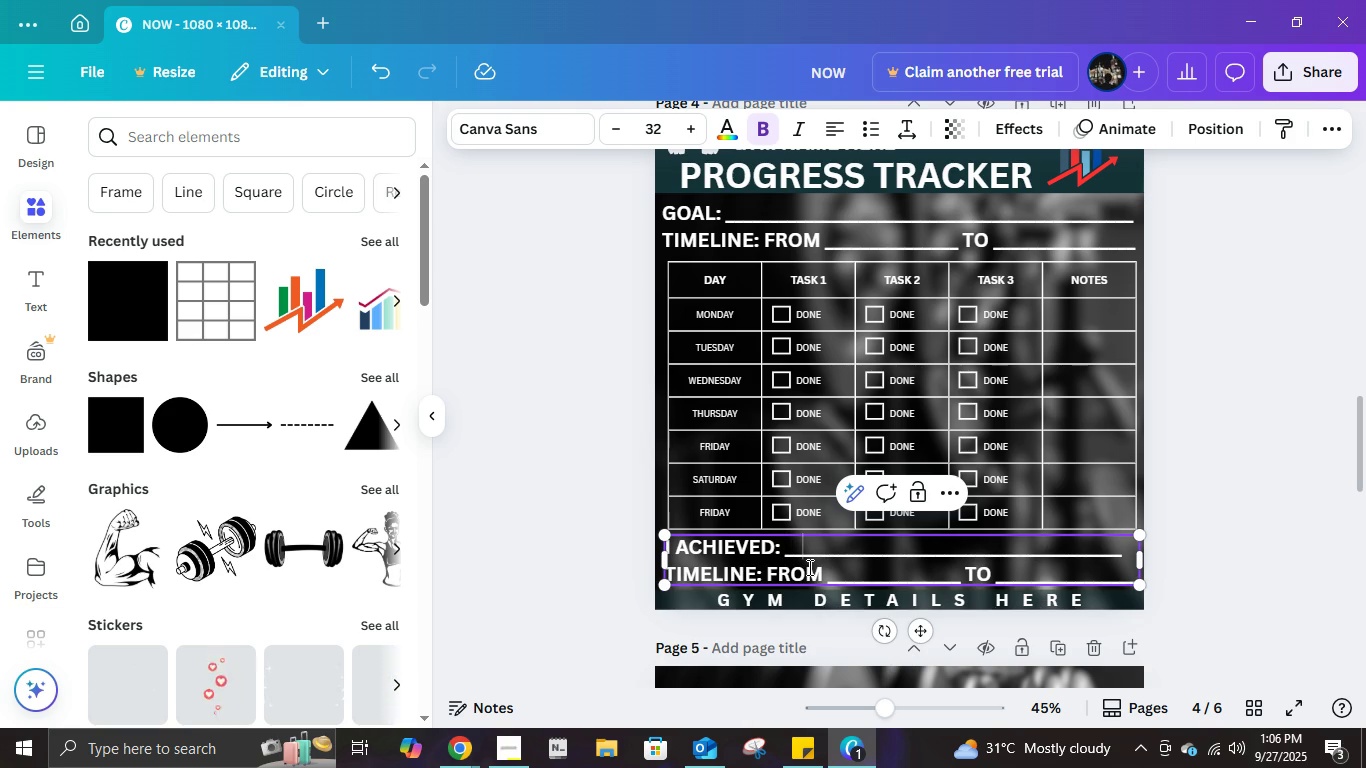 
key(Shift+Minus)
 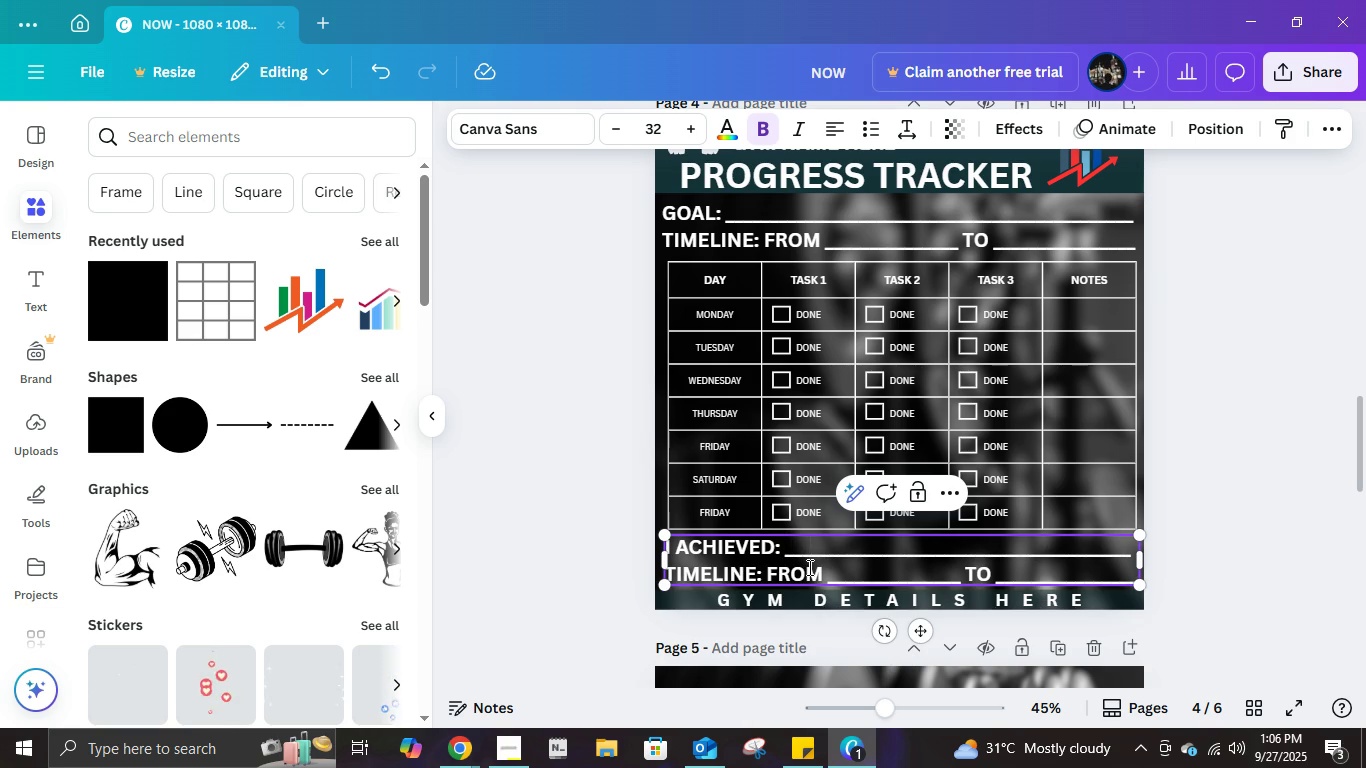 
key(Shift+Minus)
 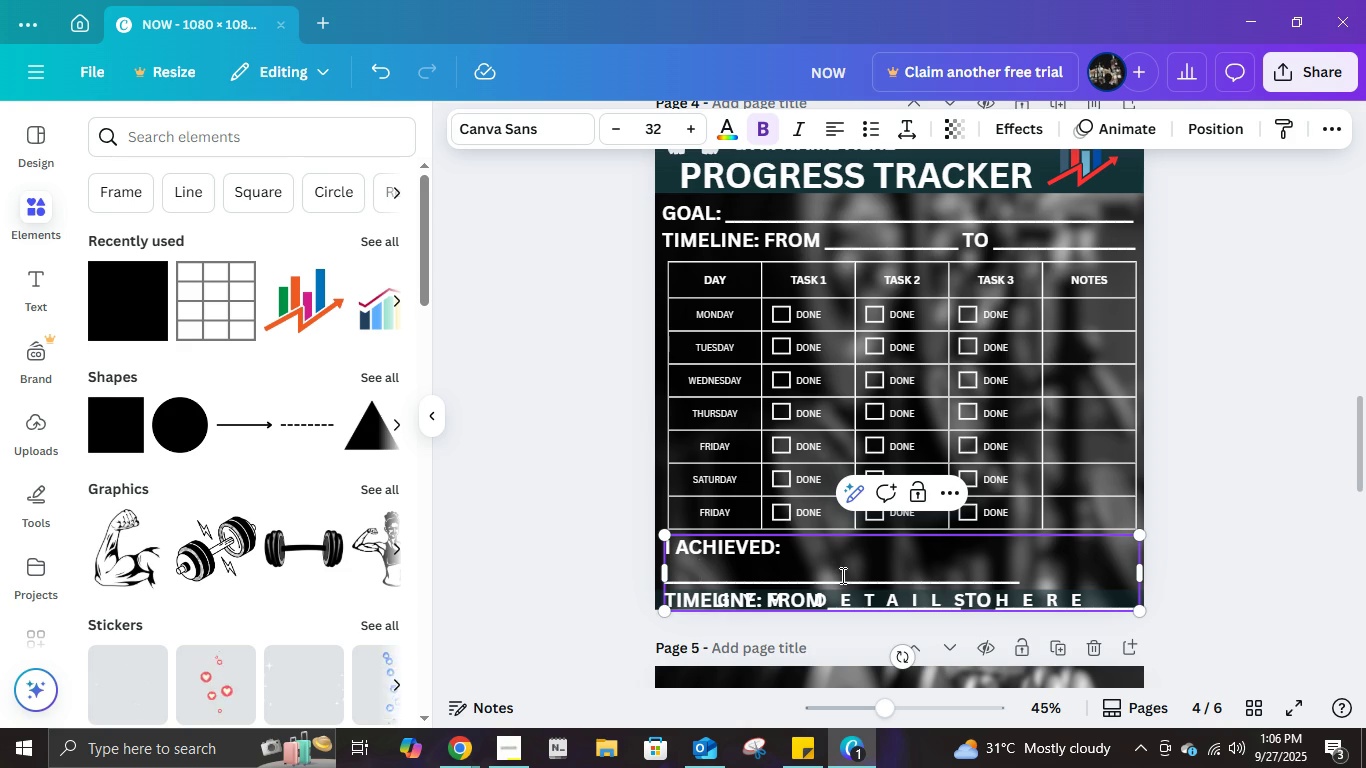 
key(Shift+Backspace)
 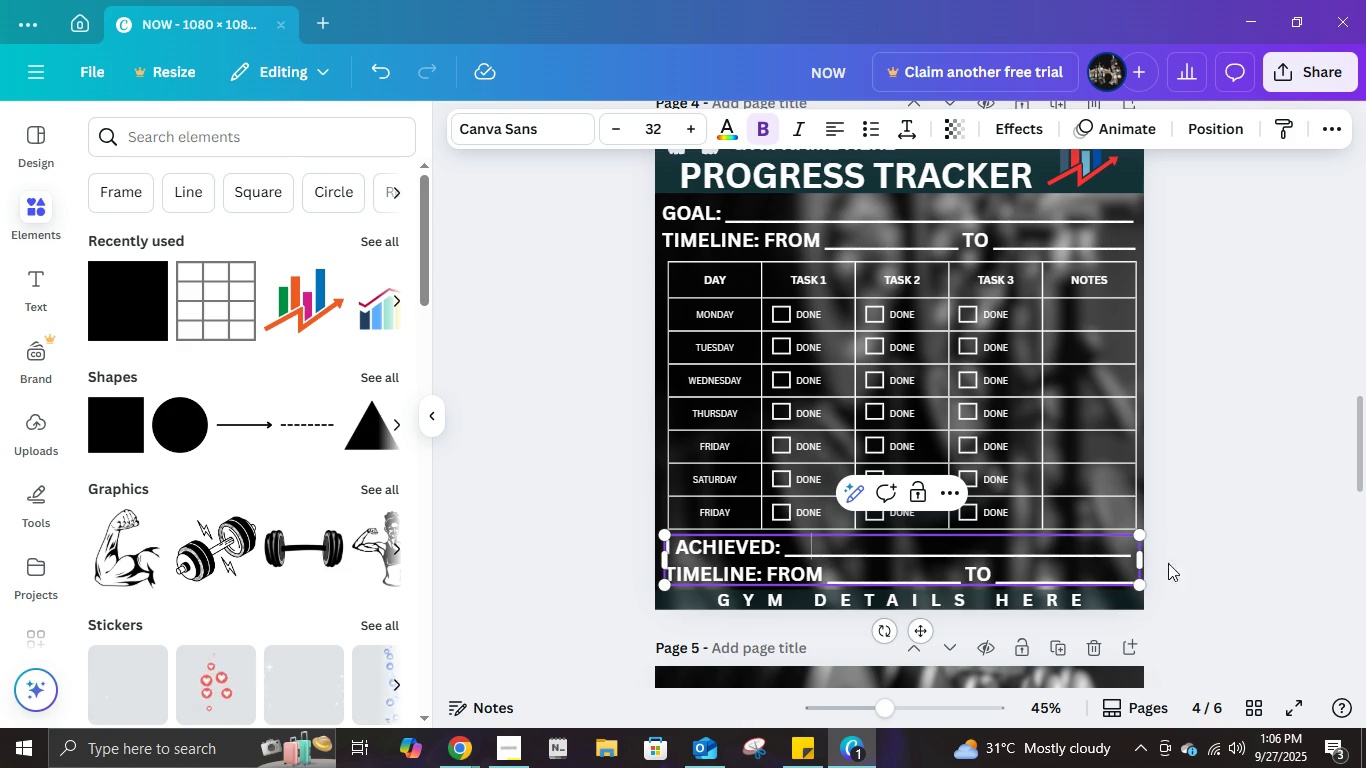 
left_click([1234, 544])
 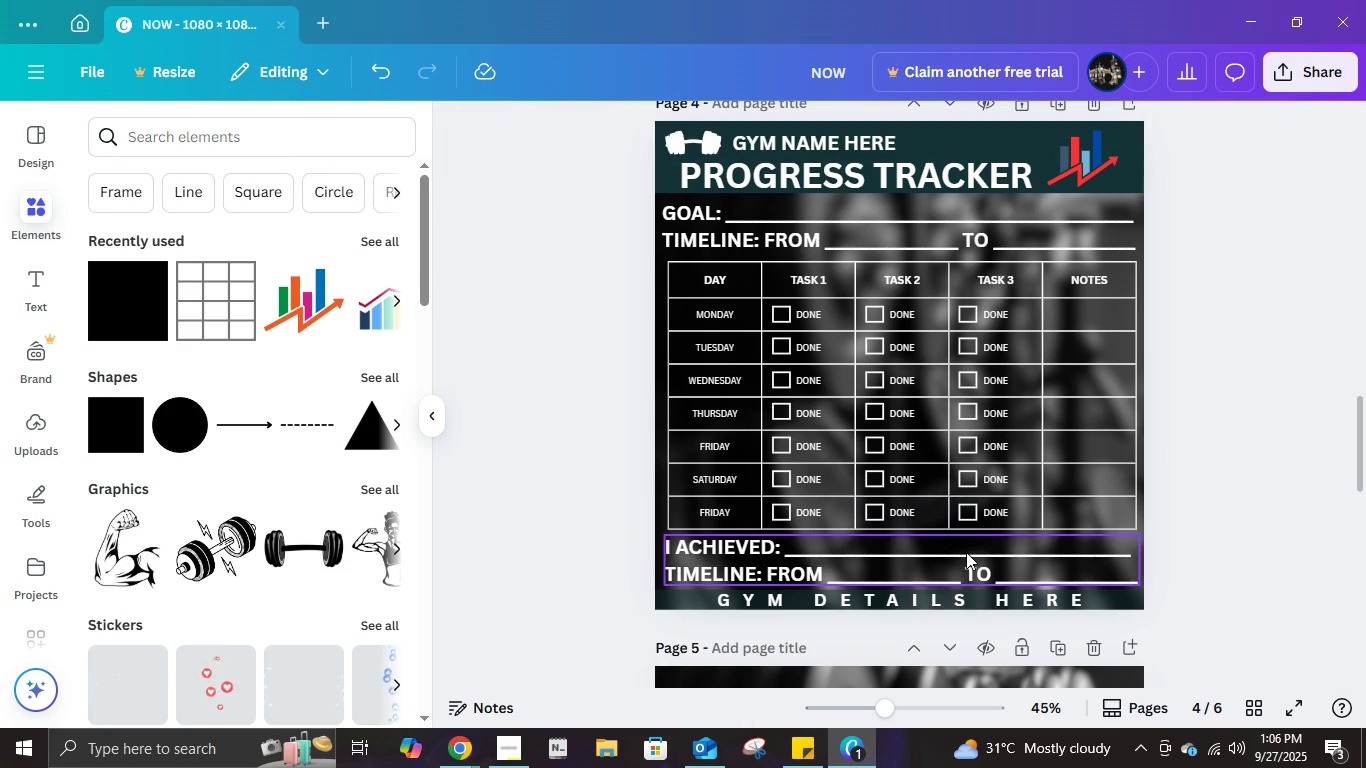 
left_click([966, 552])
 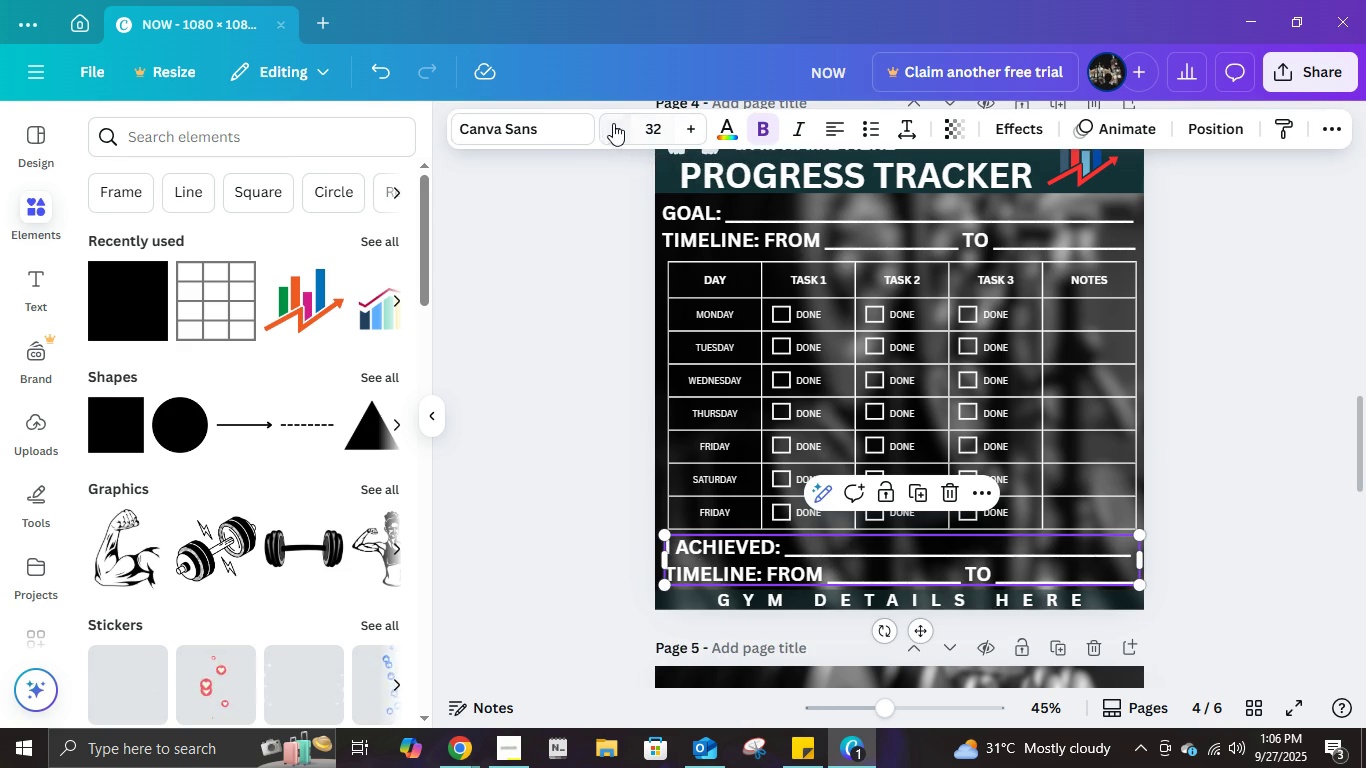 
double_click([609, 125])
 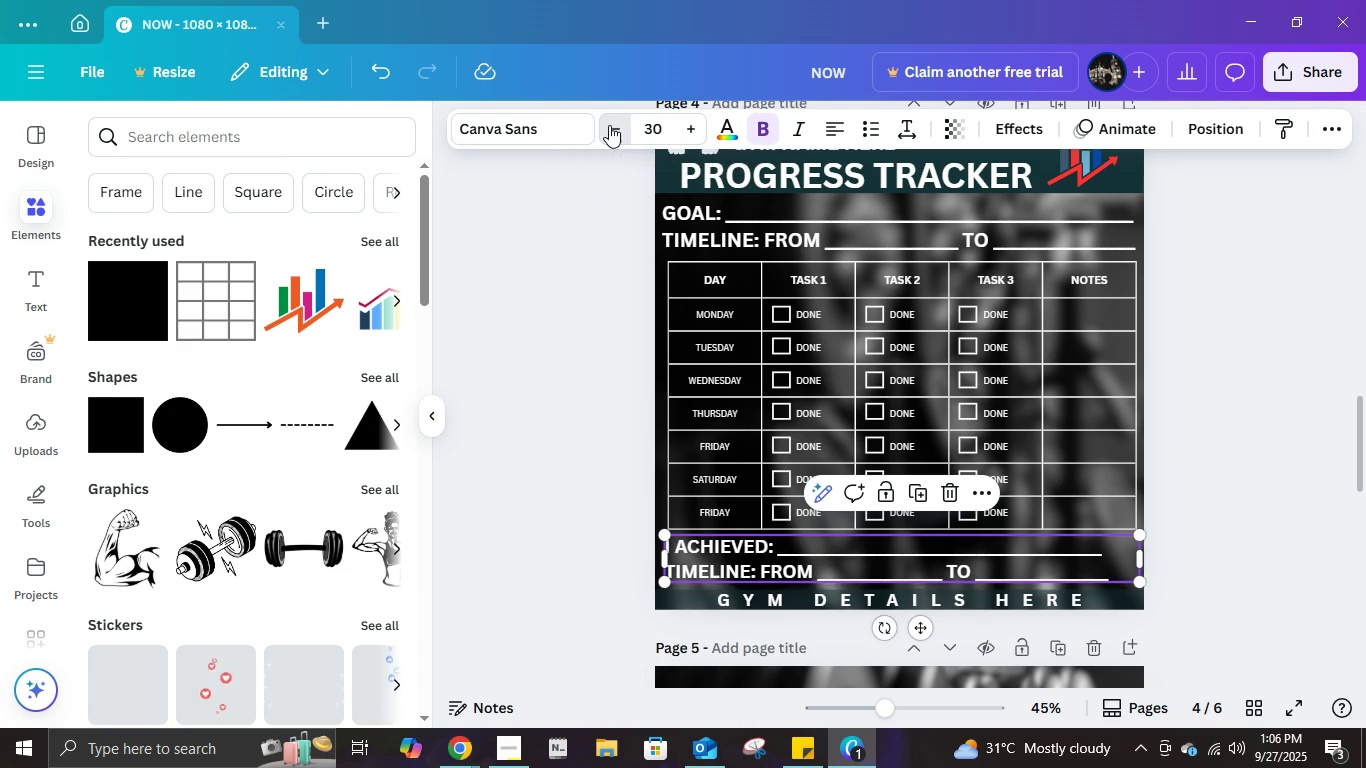 
triple_click([609, 125])
 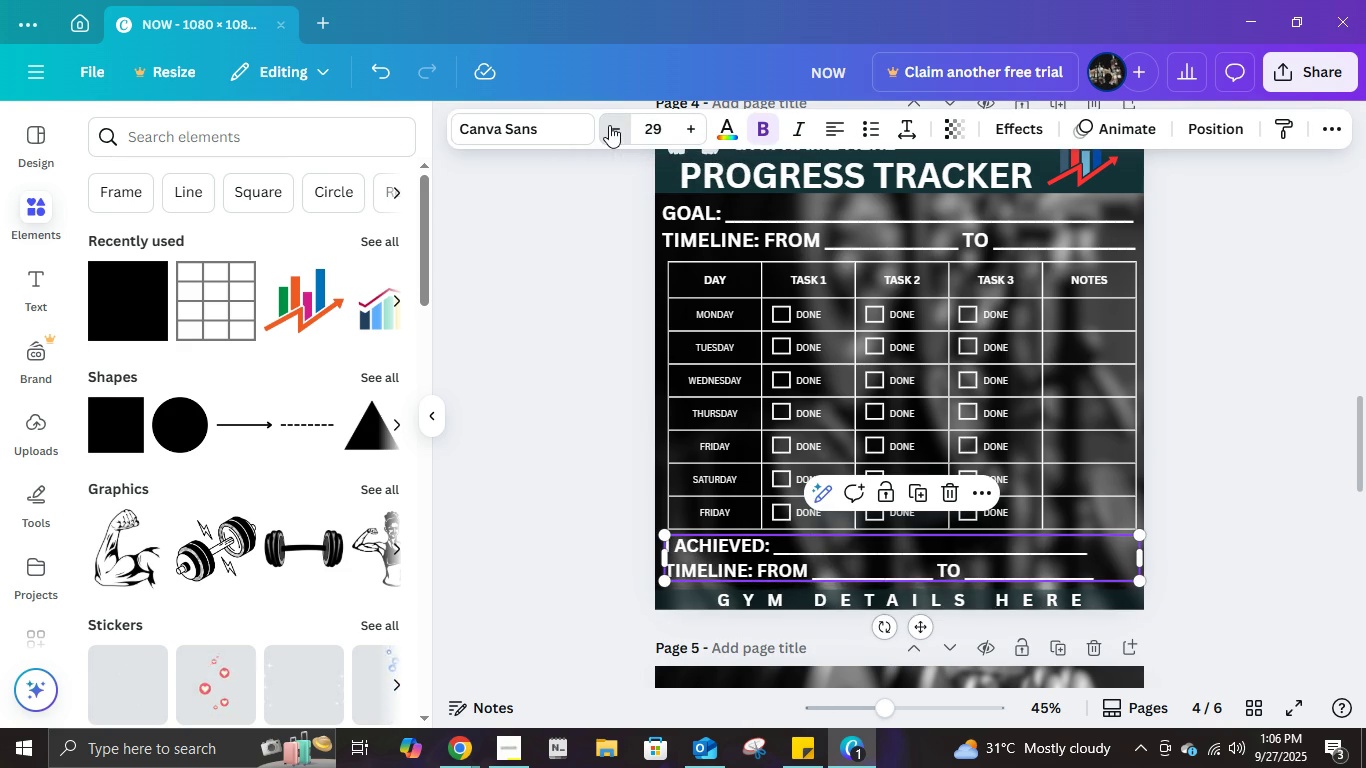 
triple_click([609, 125])
 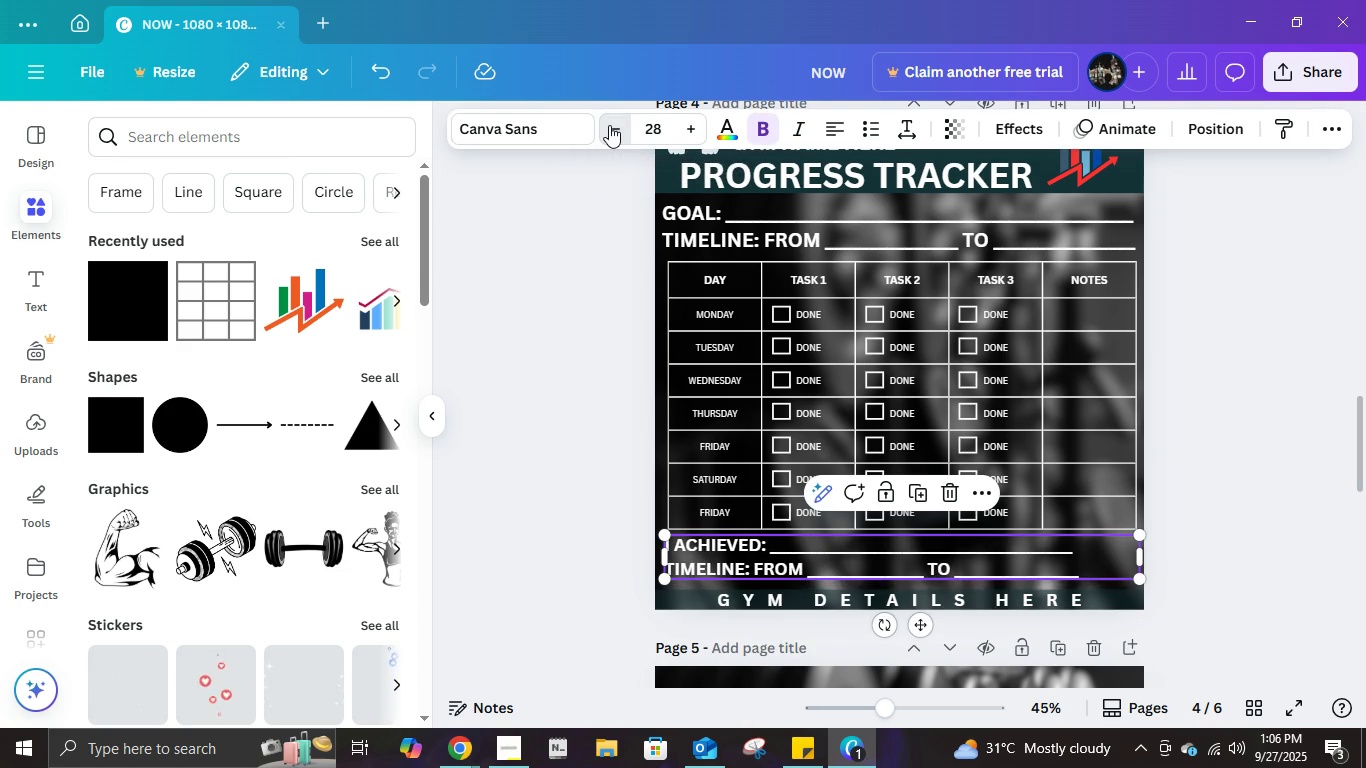 
triple_click([609, 125])
 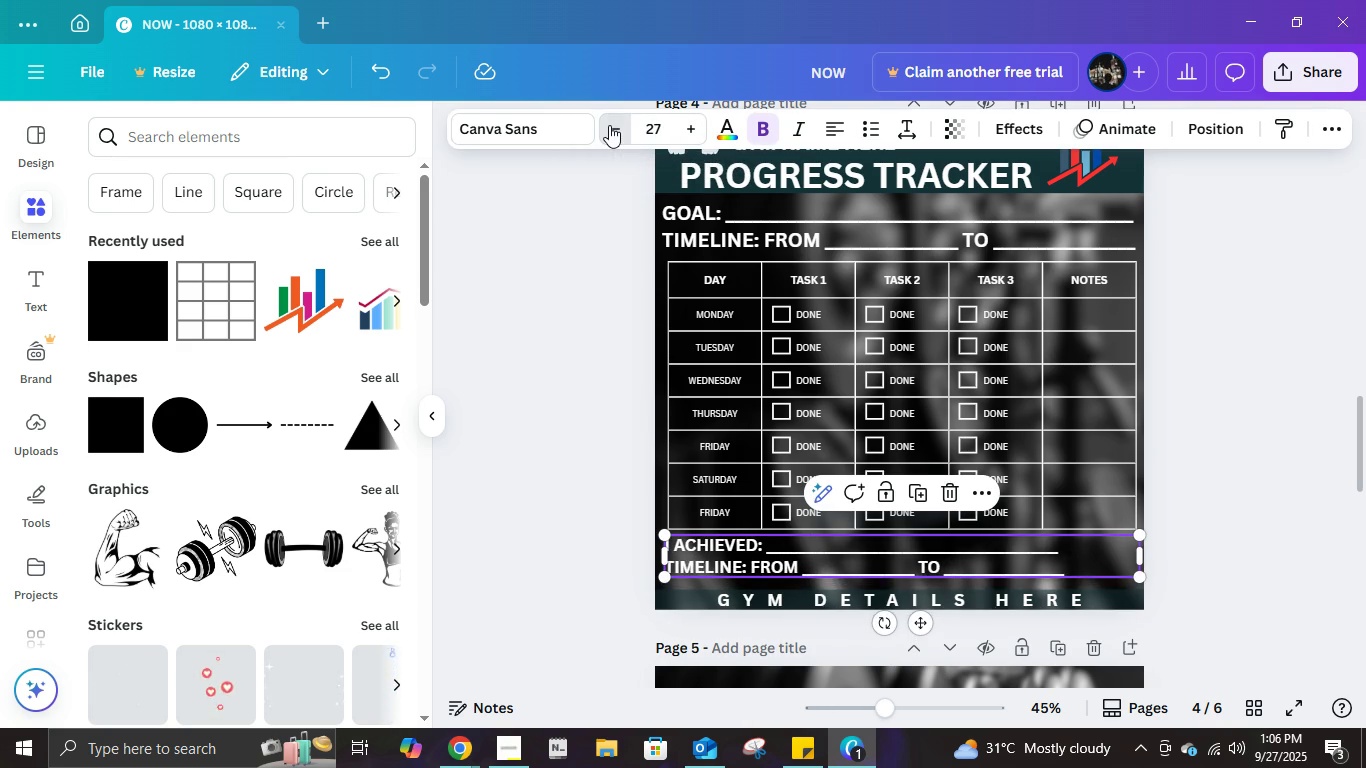 
triple_click([609, 125])
 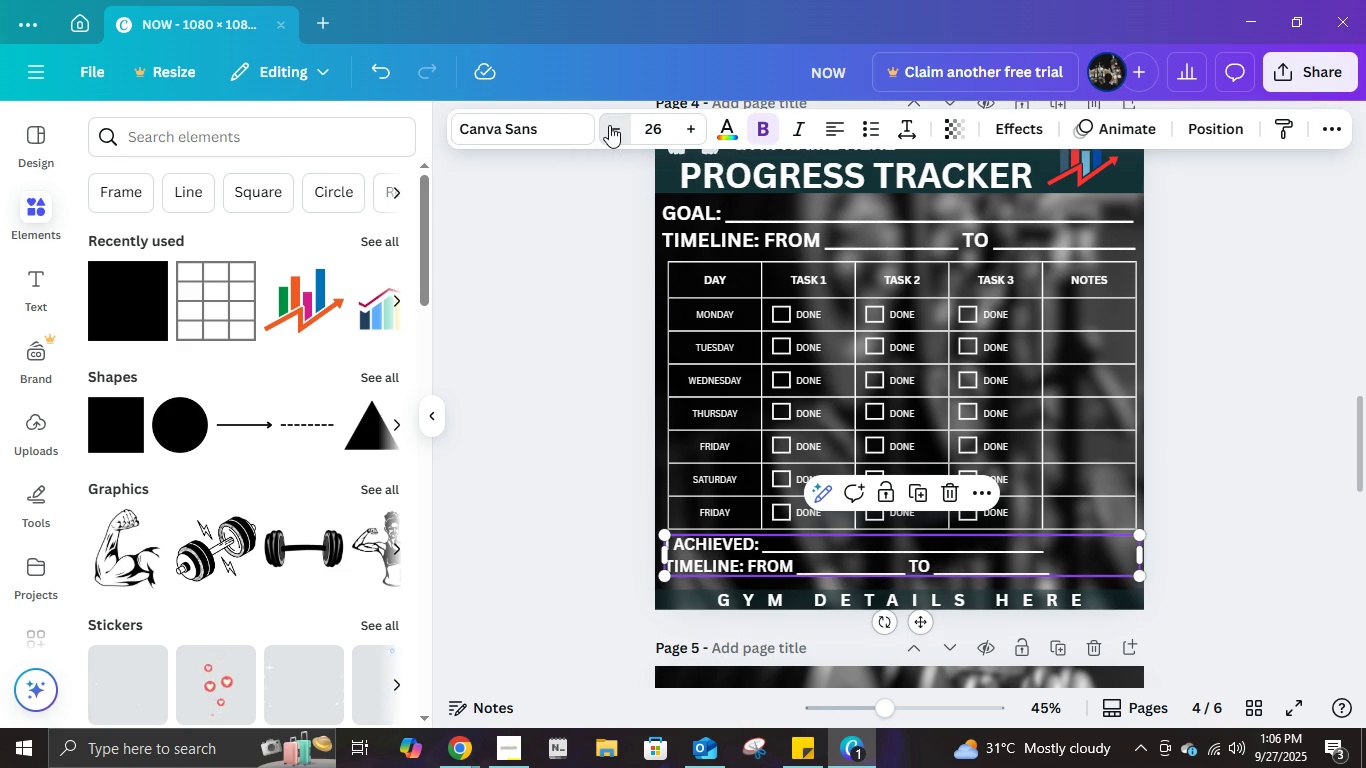 
triple_click([609, 125])
 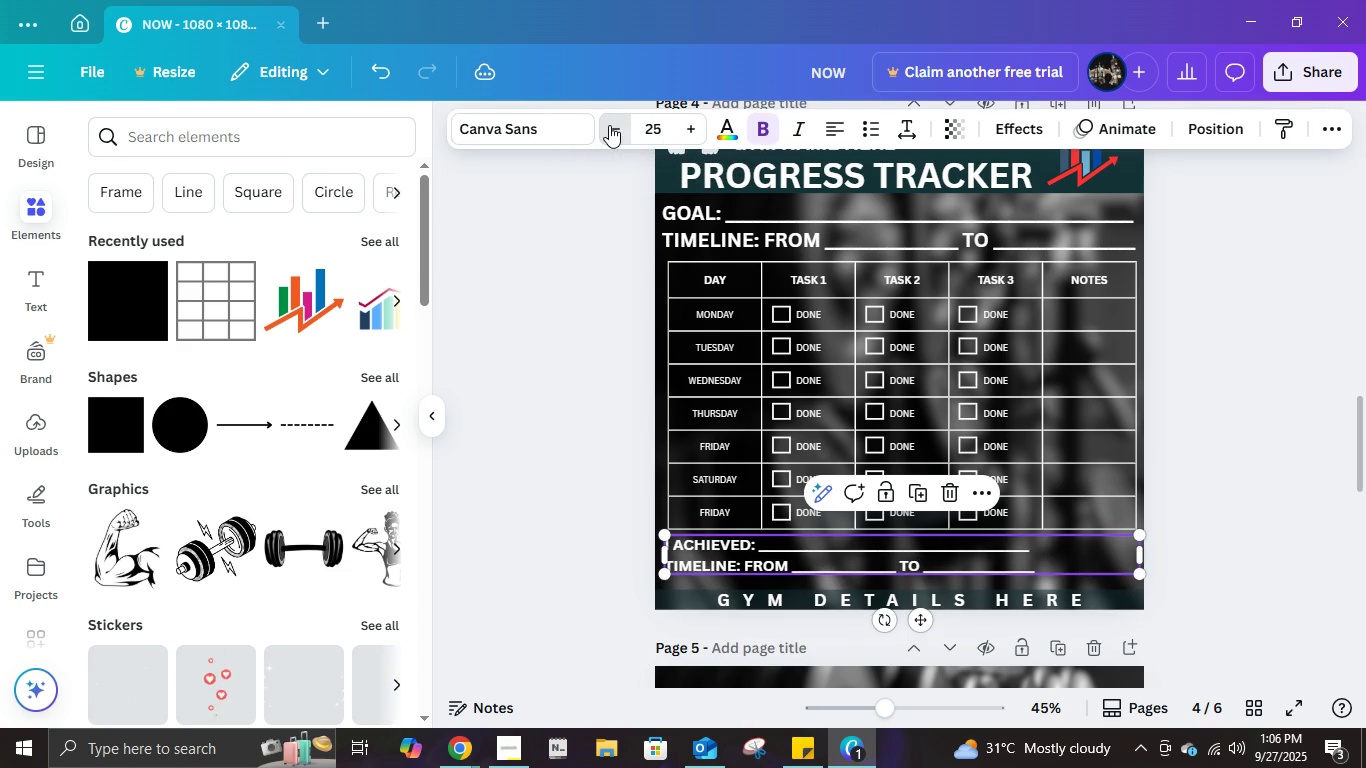 
triple_click([609, 125])
 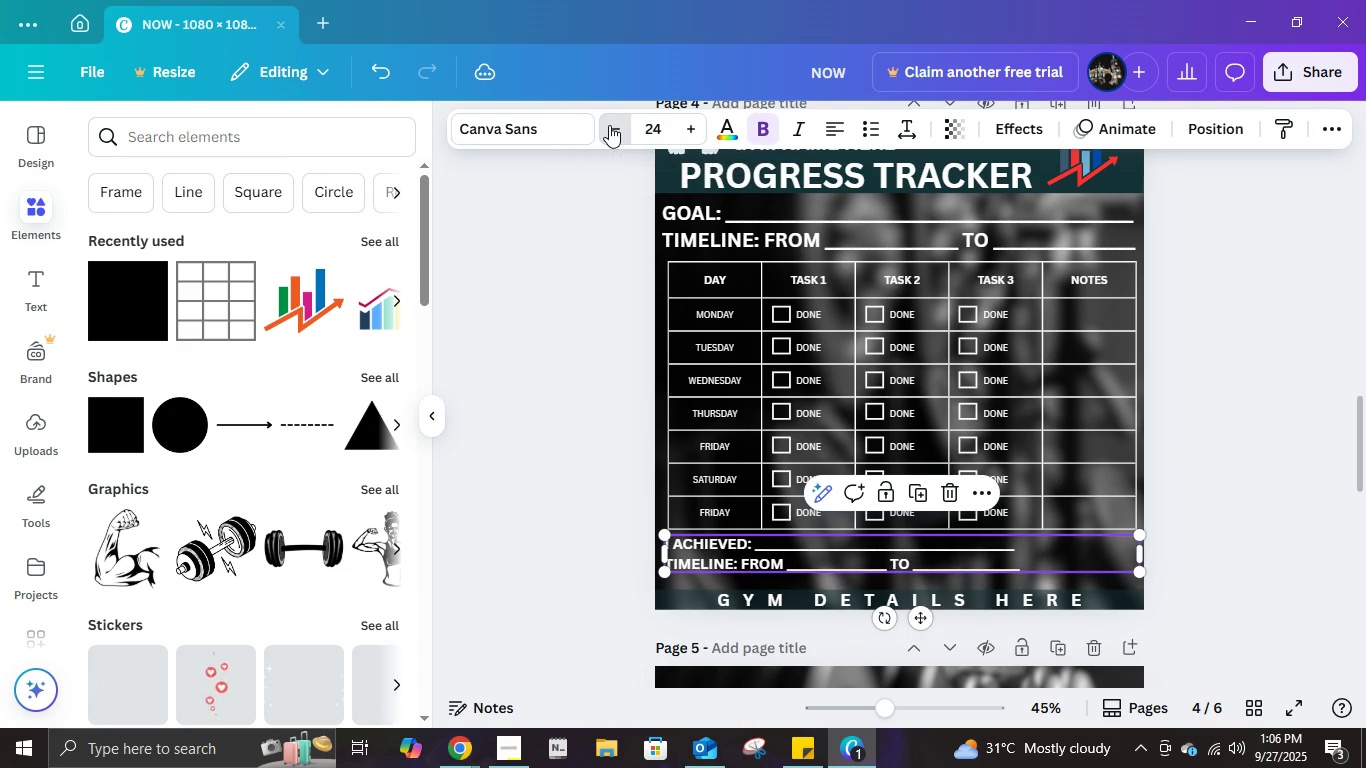 
triple_click([609, 125])
 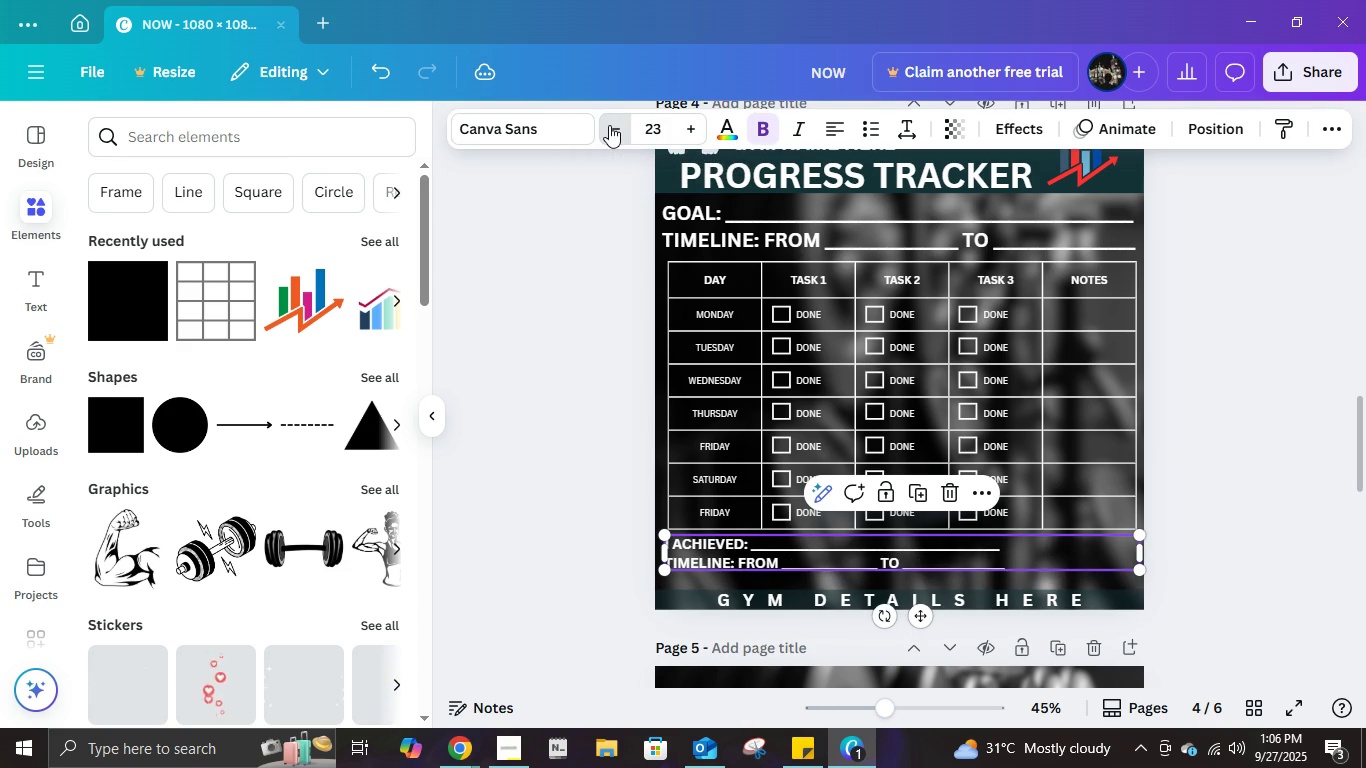 
triple_click([609, 125])
 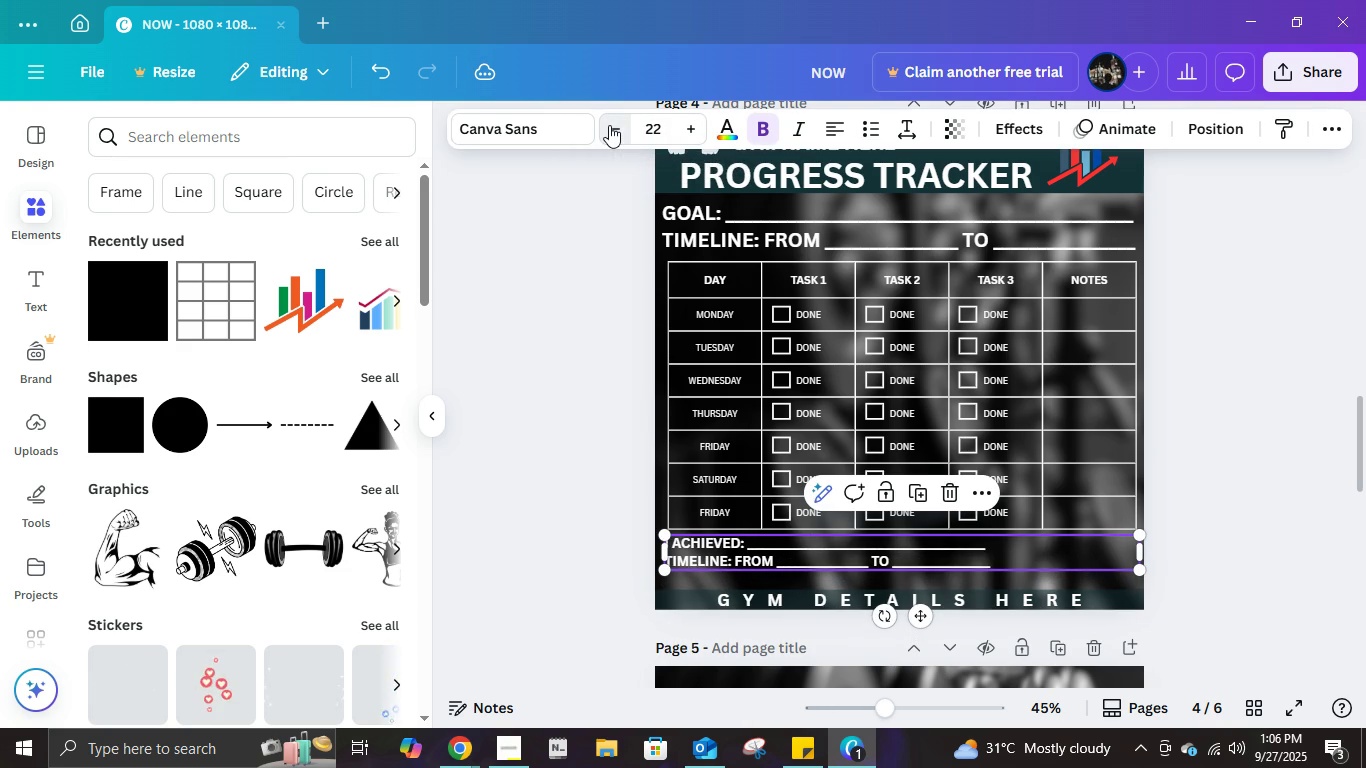 
left_click([609, 125])
 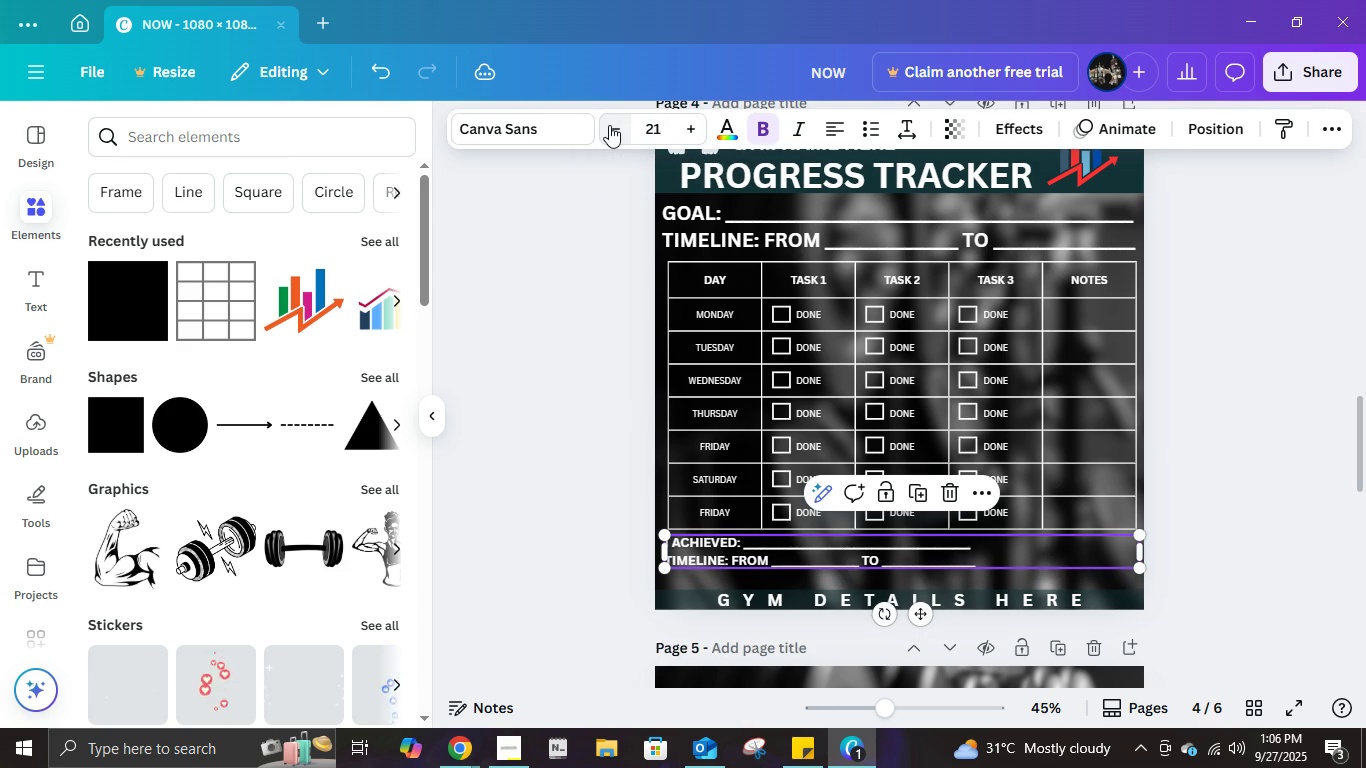 
left_click([609, 125])
 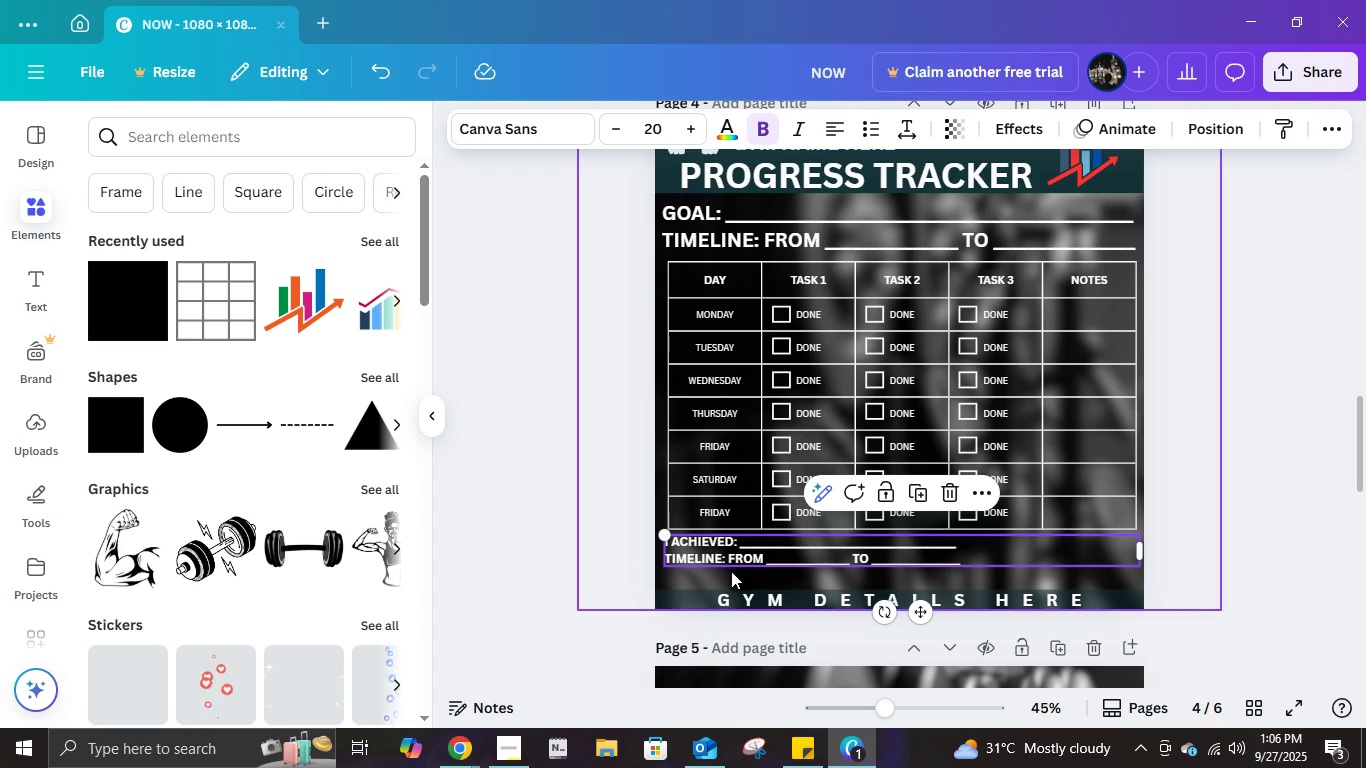 
left_click([684, 536])
 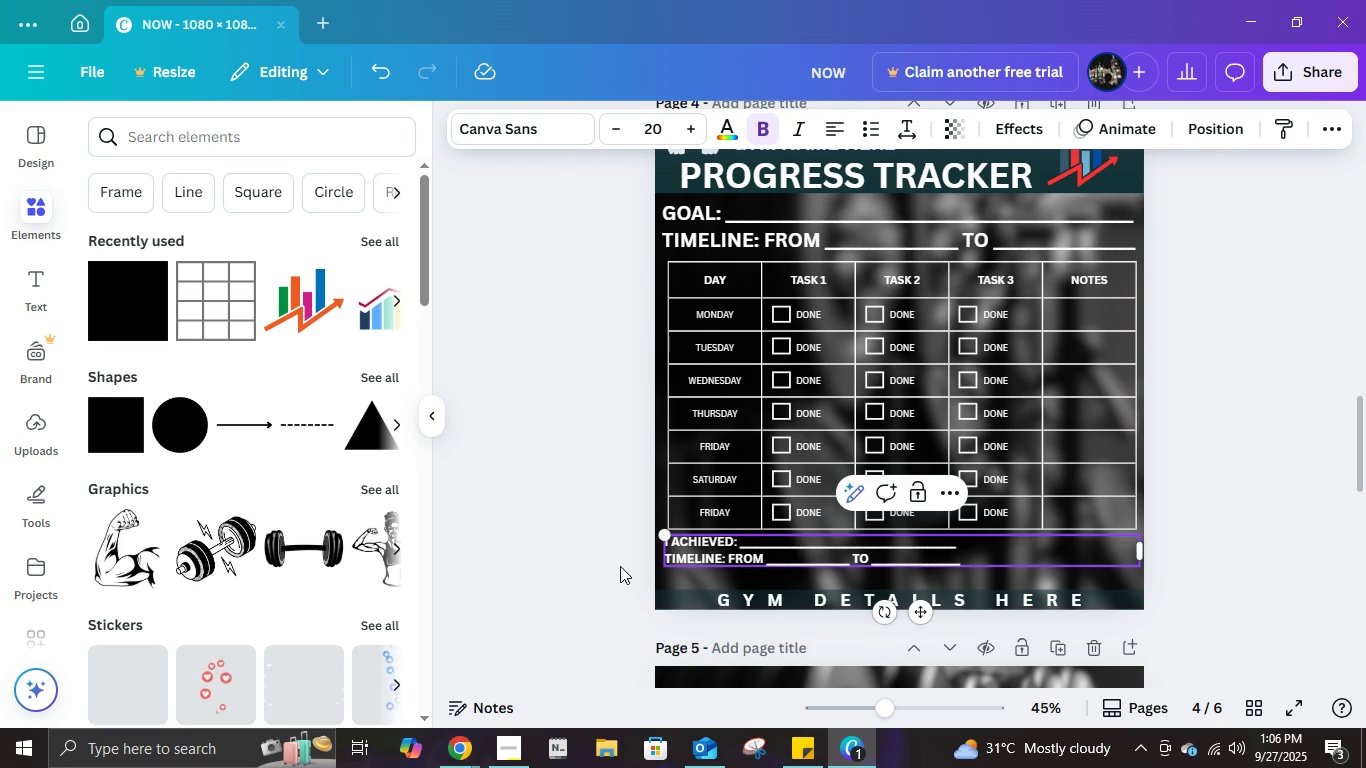 
key(ArrowLeft)
 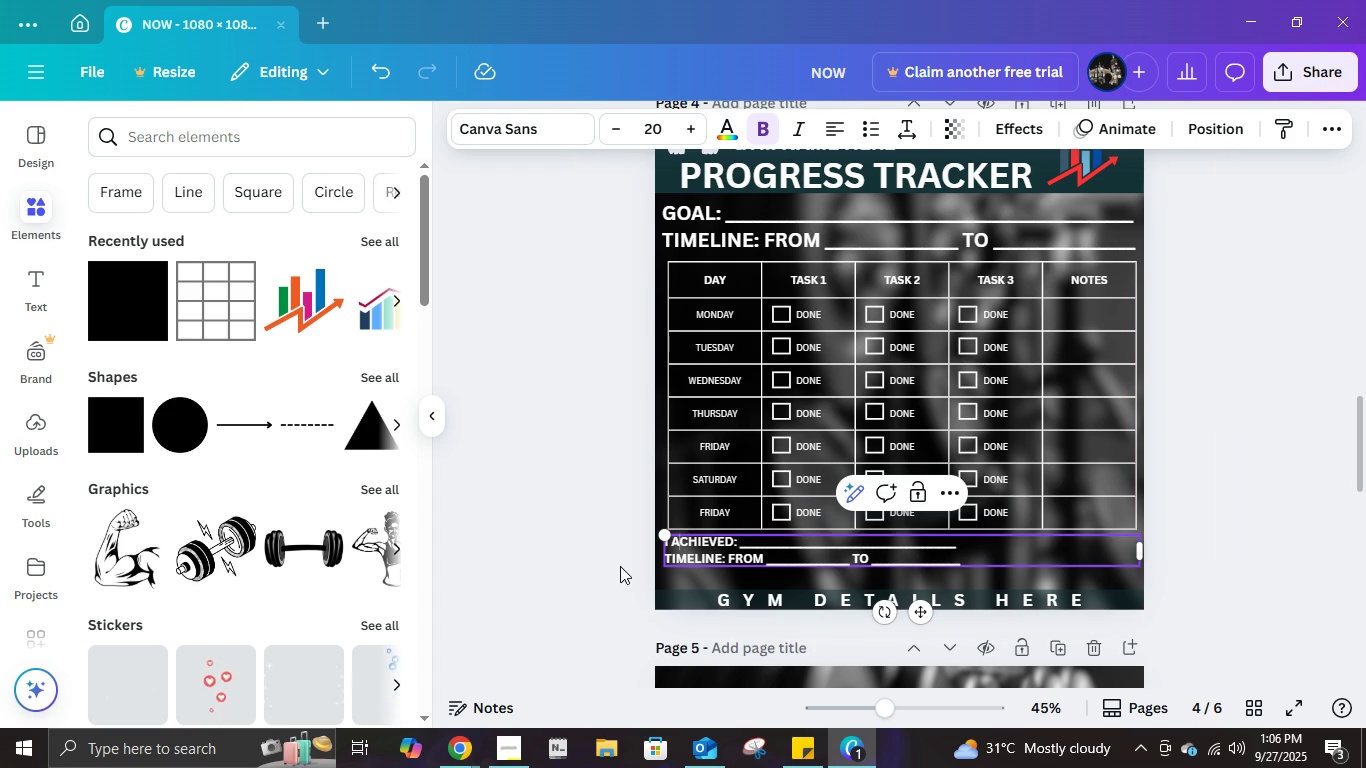 
key(ArrowLeft)
 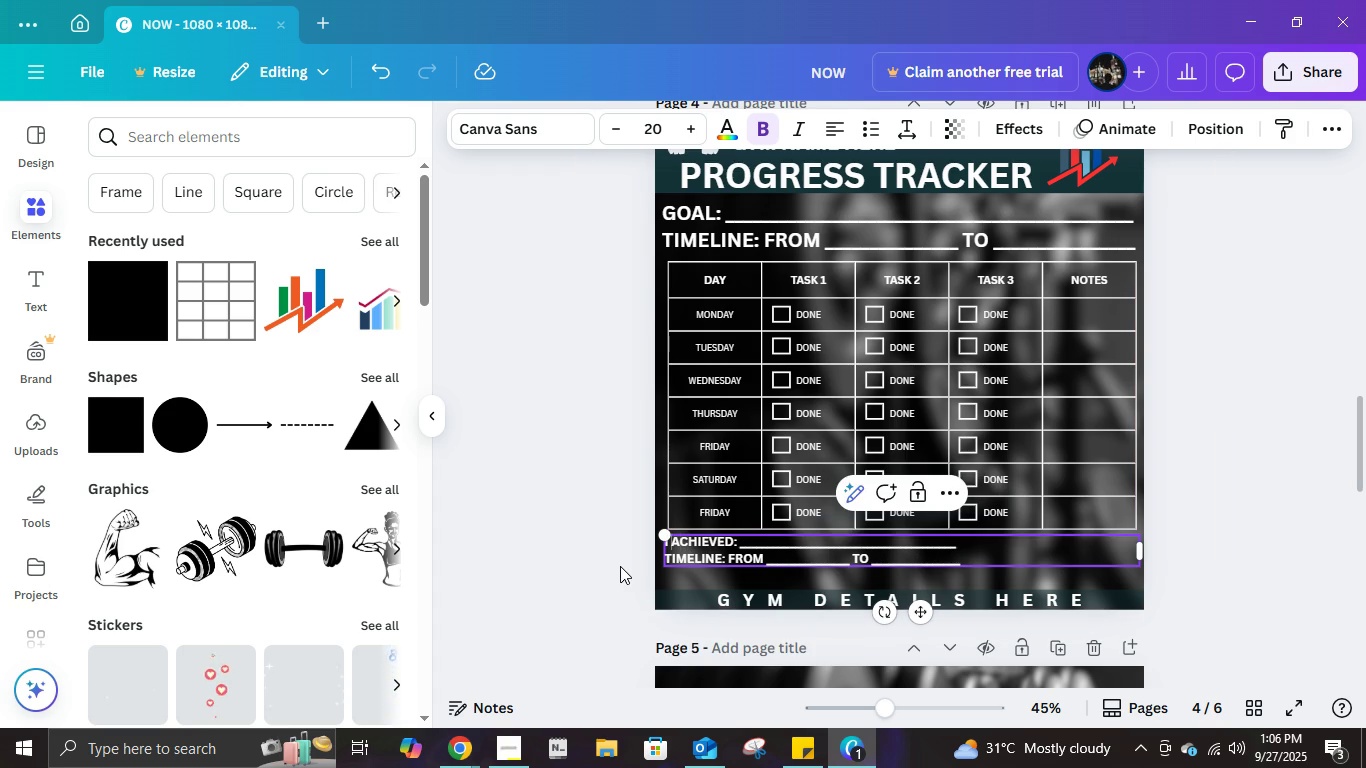 
key(ArrowLeft)
 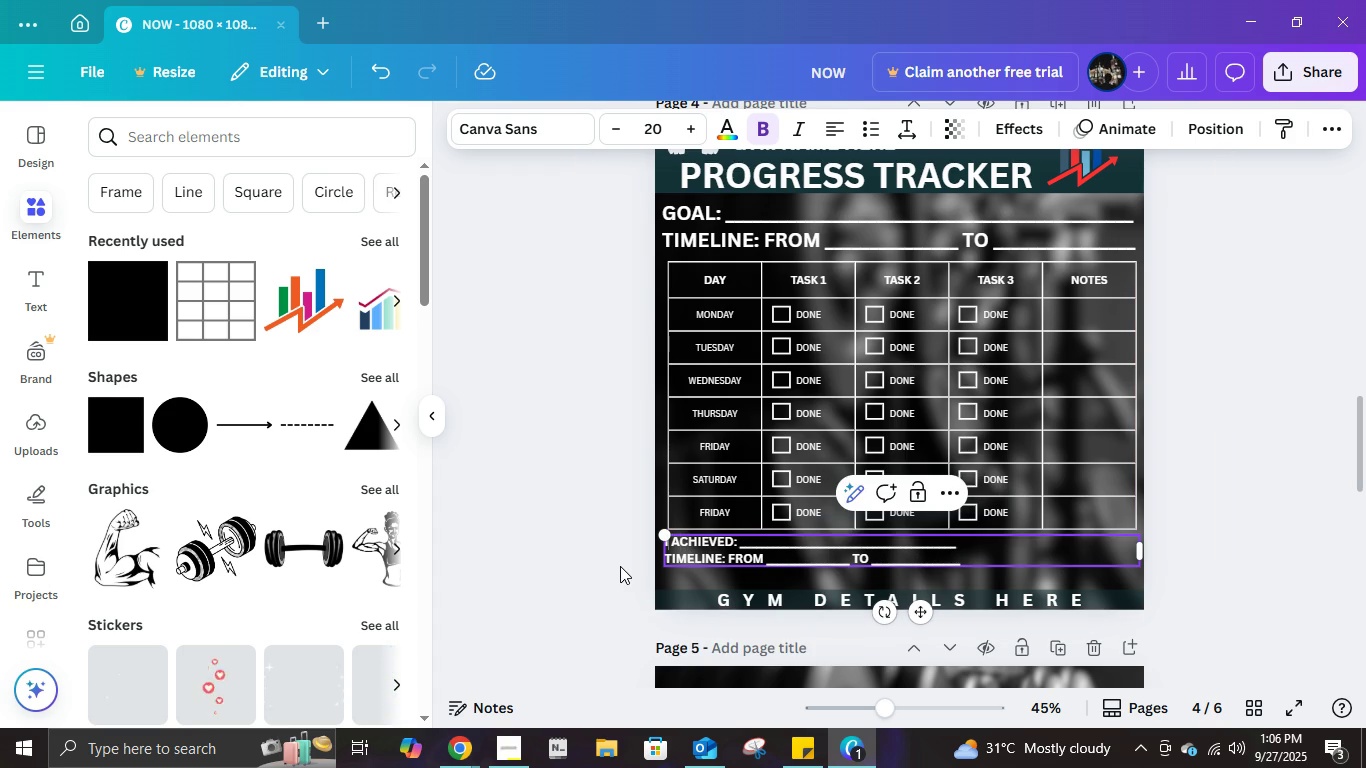 
key(ArrowLeft)
 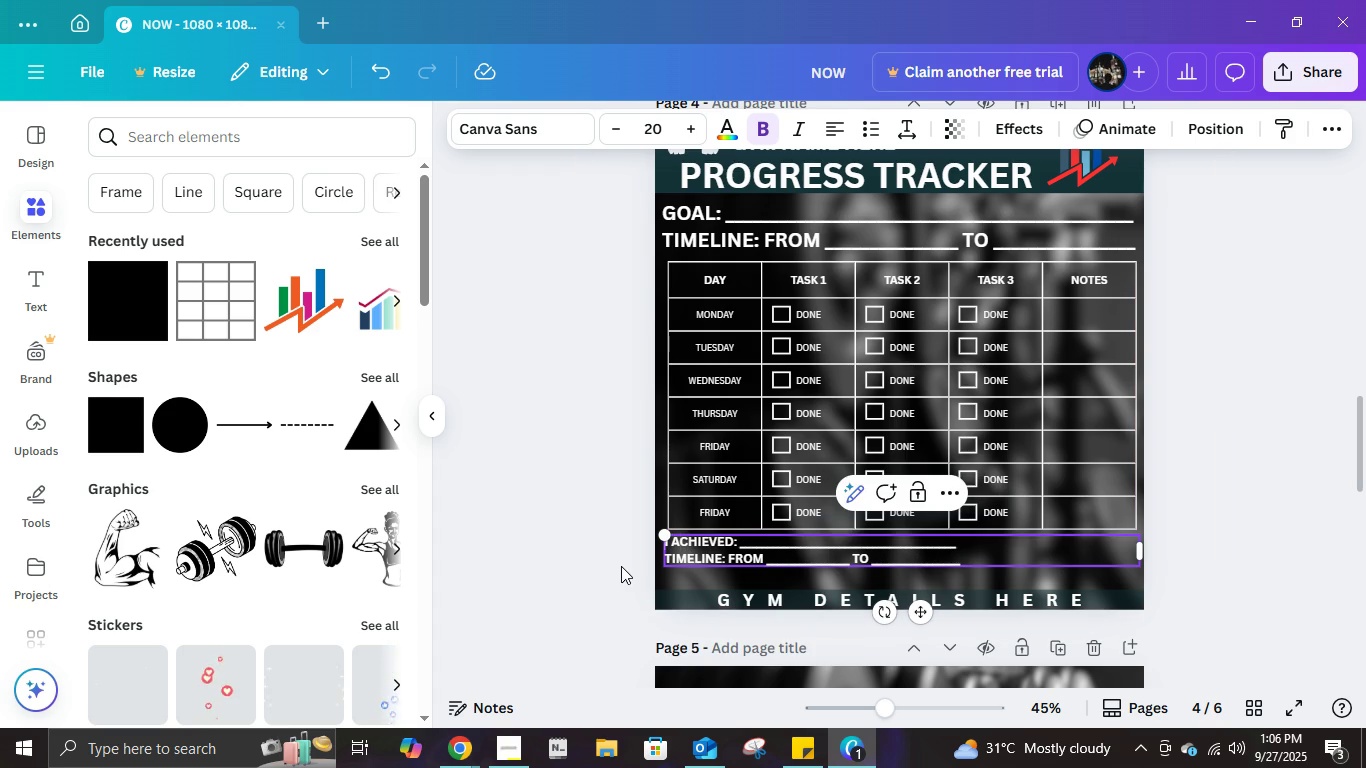 
type(T)
key(Backspace)
type(THIS week )